 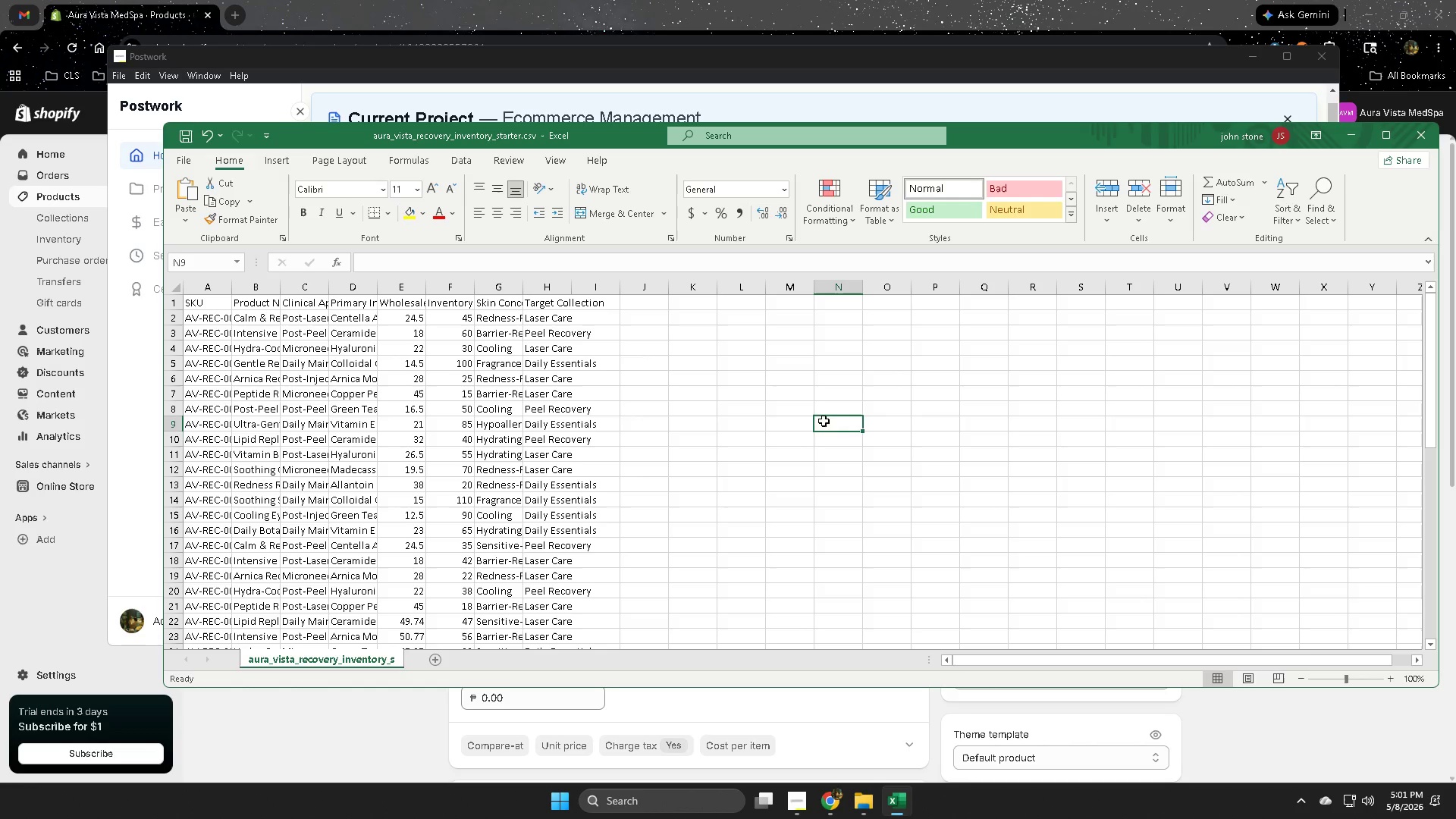 
scroll: coordinate [731, 443], scroll_direction: down, amount: 11.0
 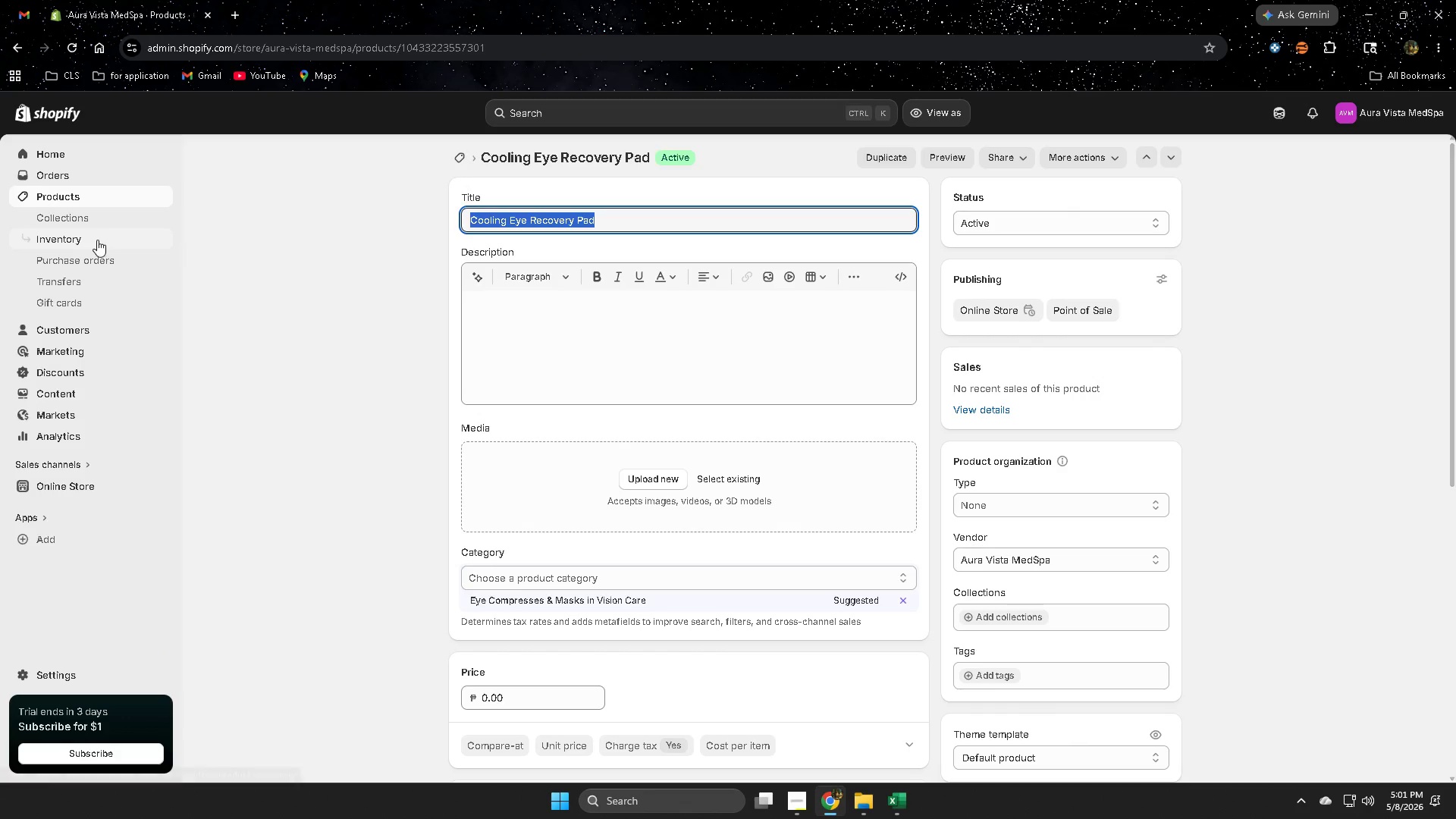 
left_click([70, 198])
 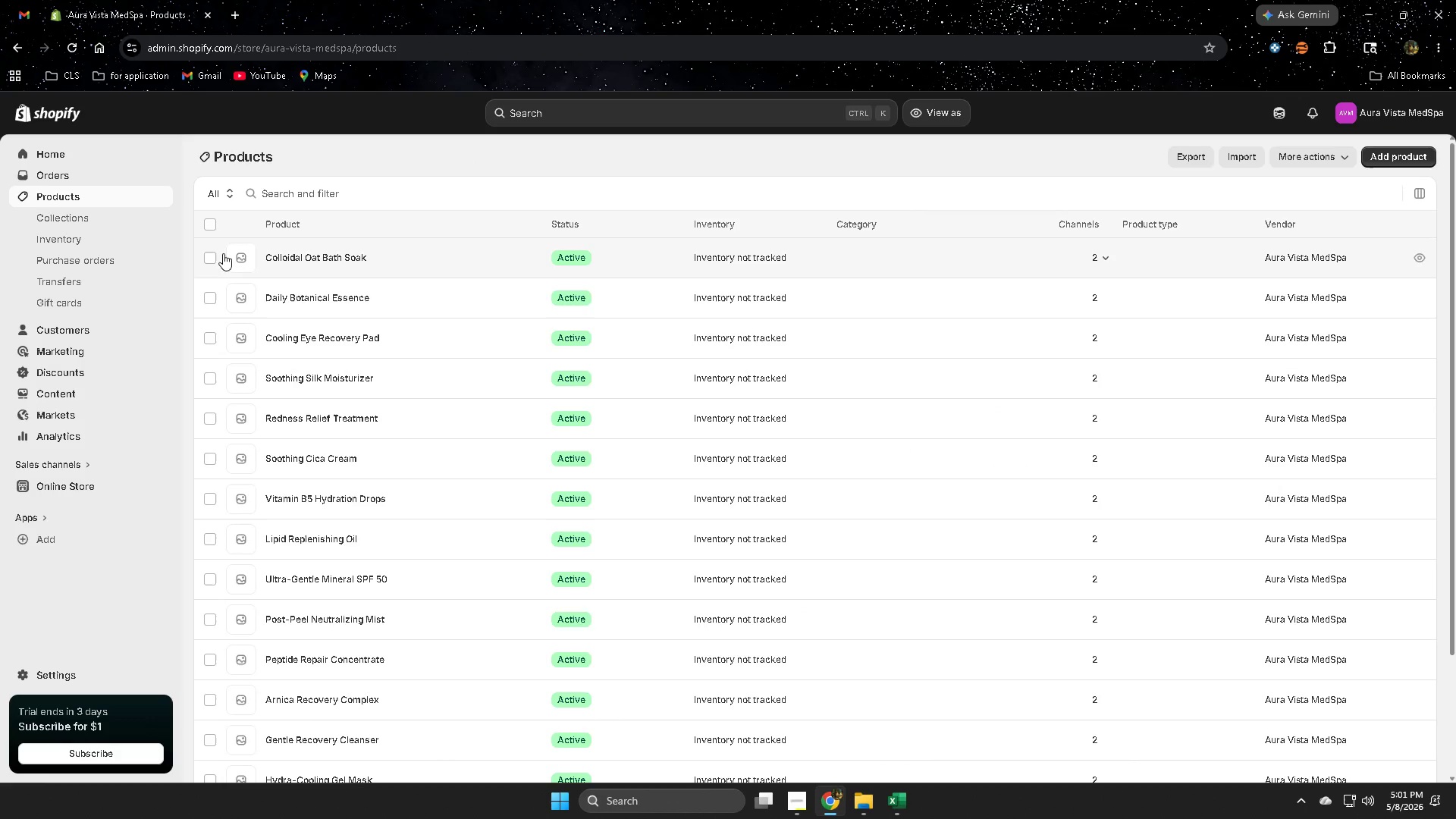 
left_click([207, 221])
 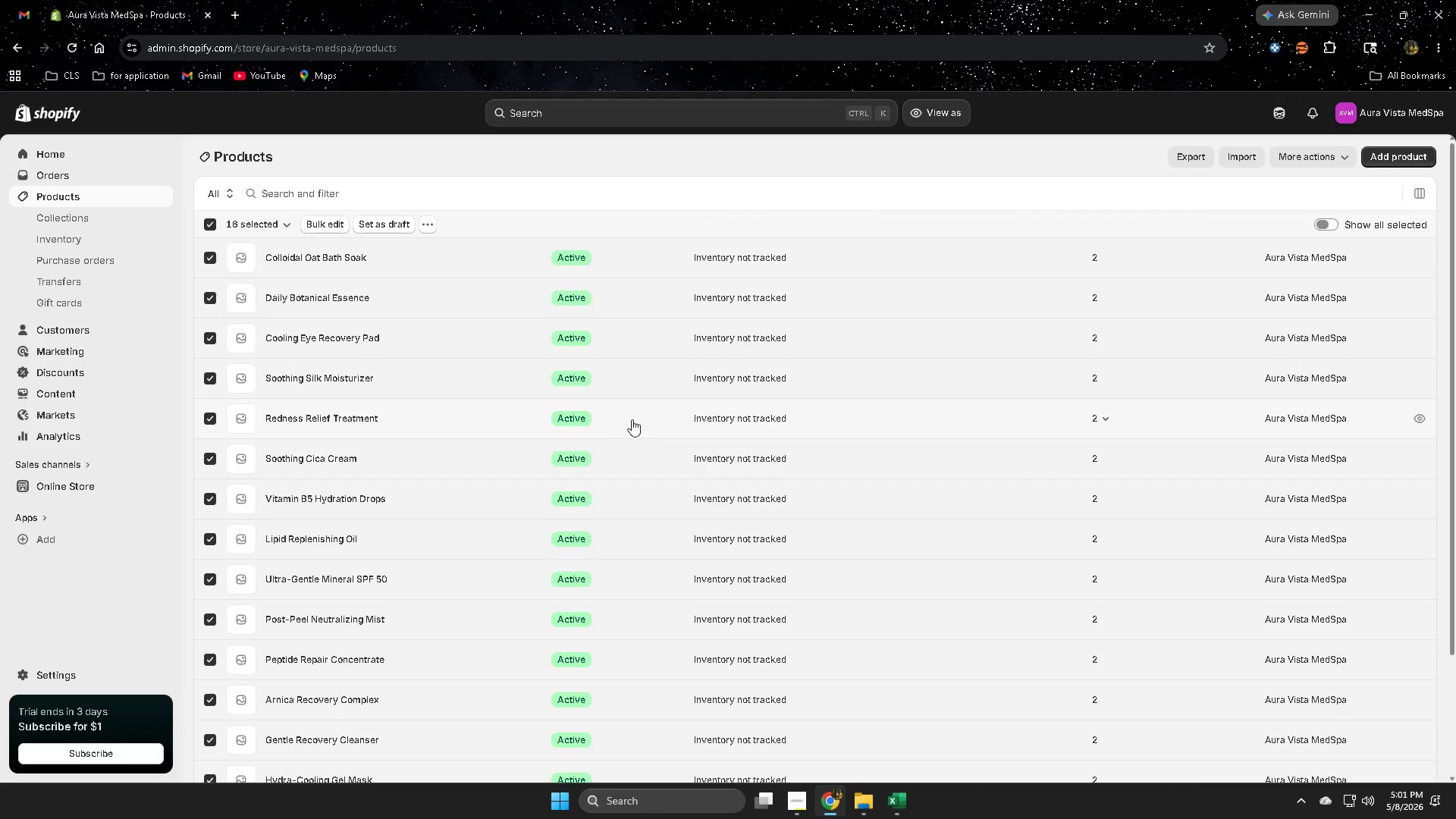 
scroll: coordinate [577, 444], scroll_direction: down, amount: 5.0
 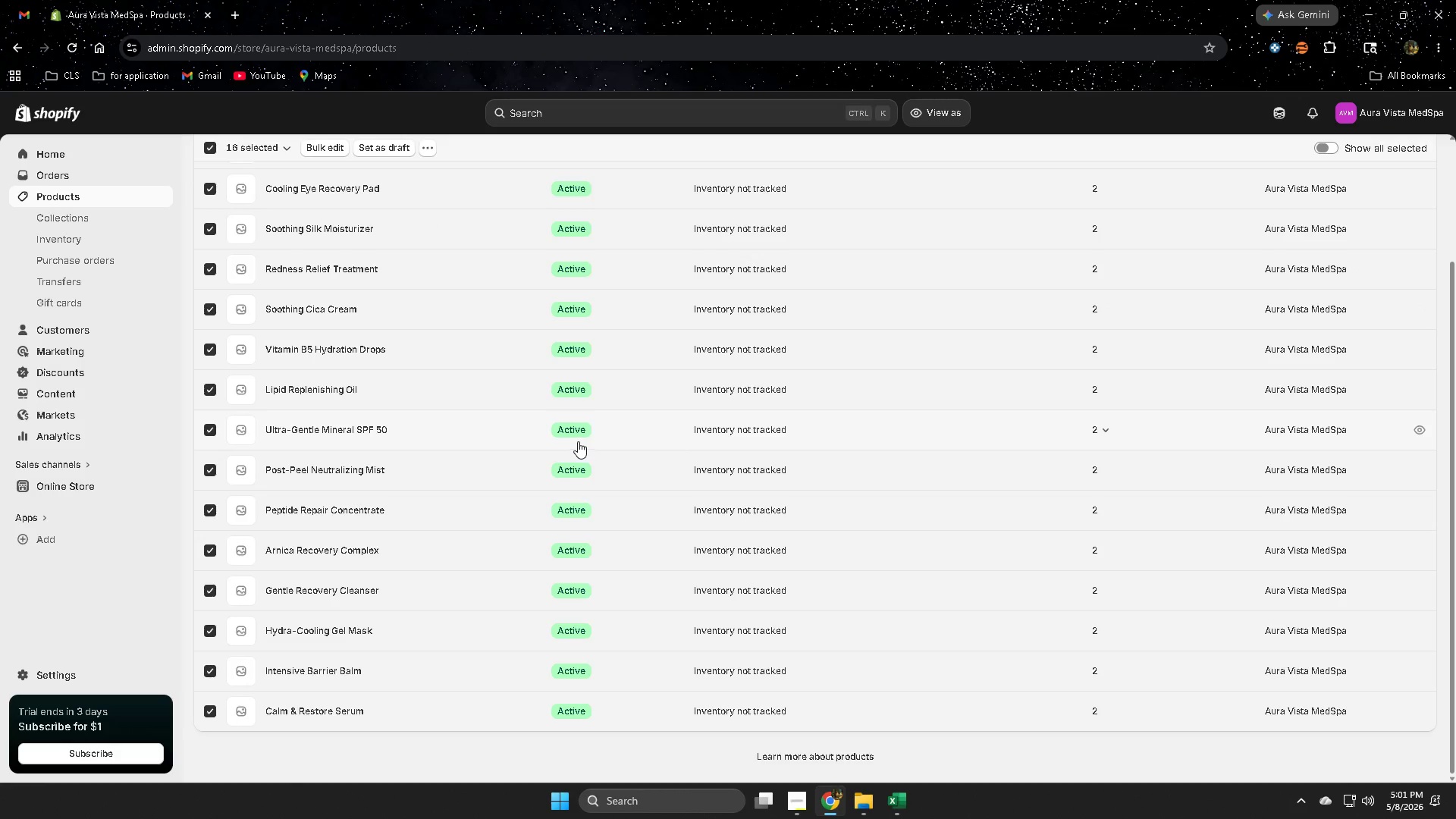 
scroll: coordinate [578, 441], scroll_direction: up, amount: 4.0
 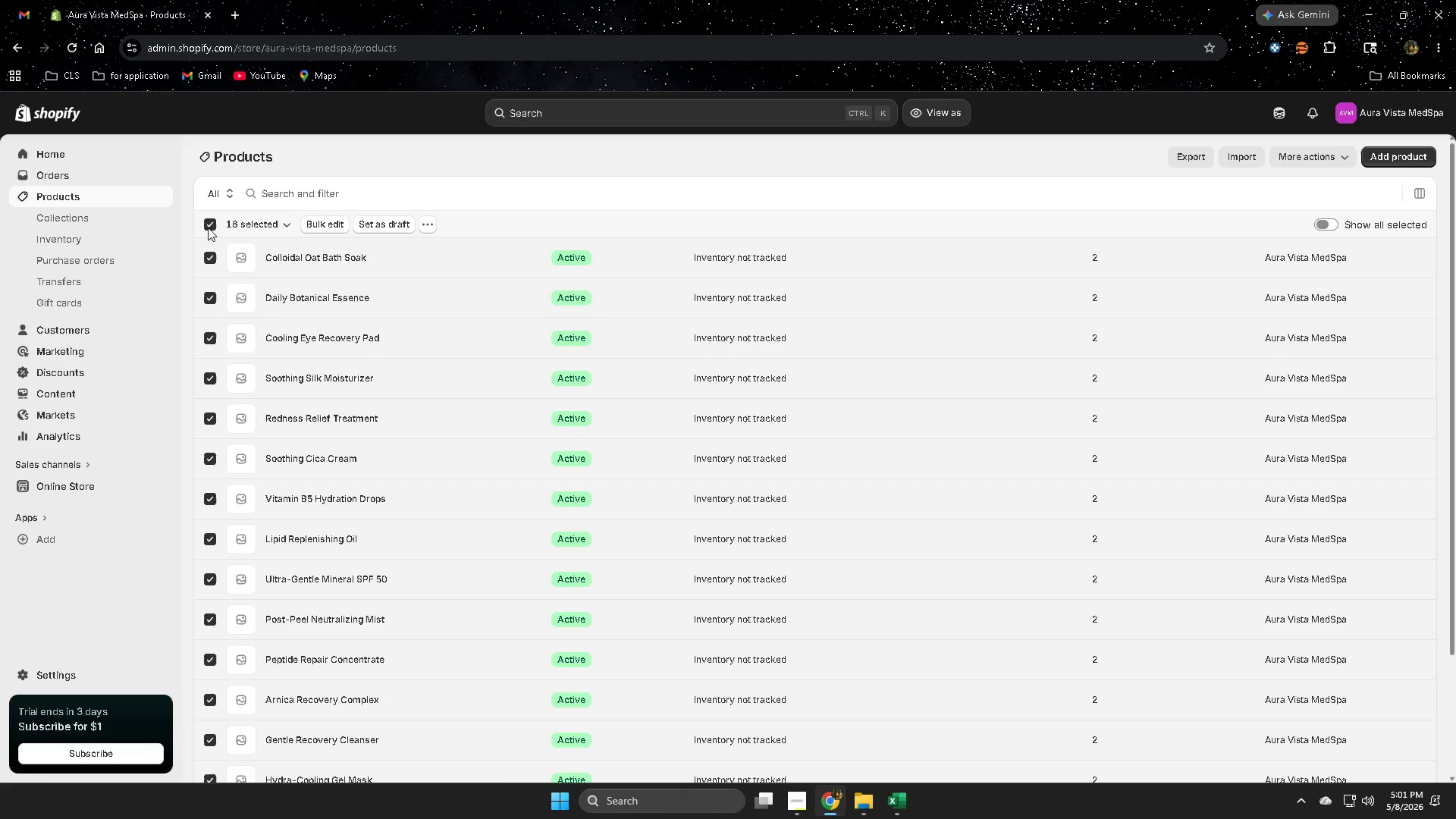 
left_click([205, 257])
 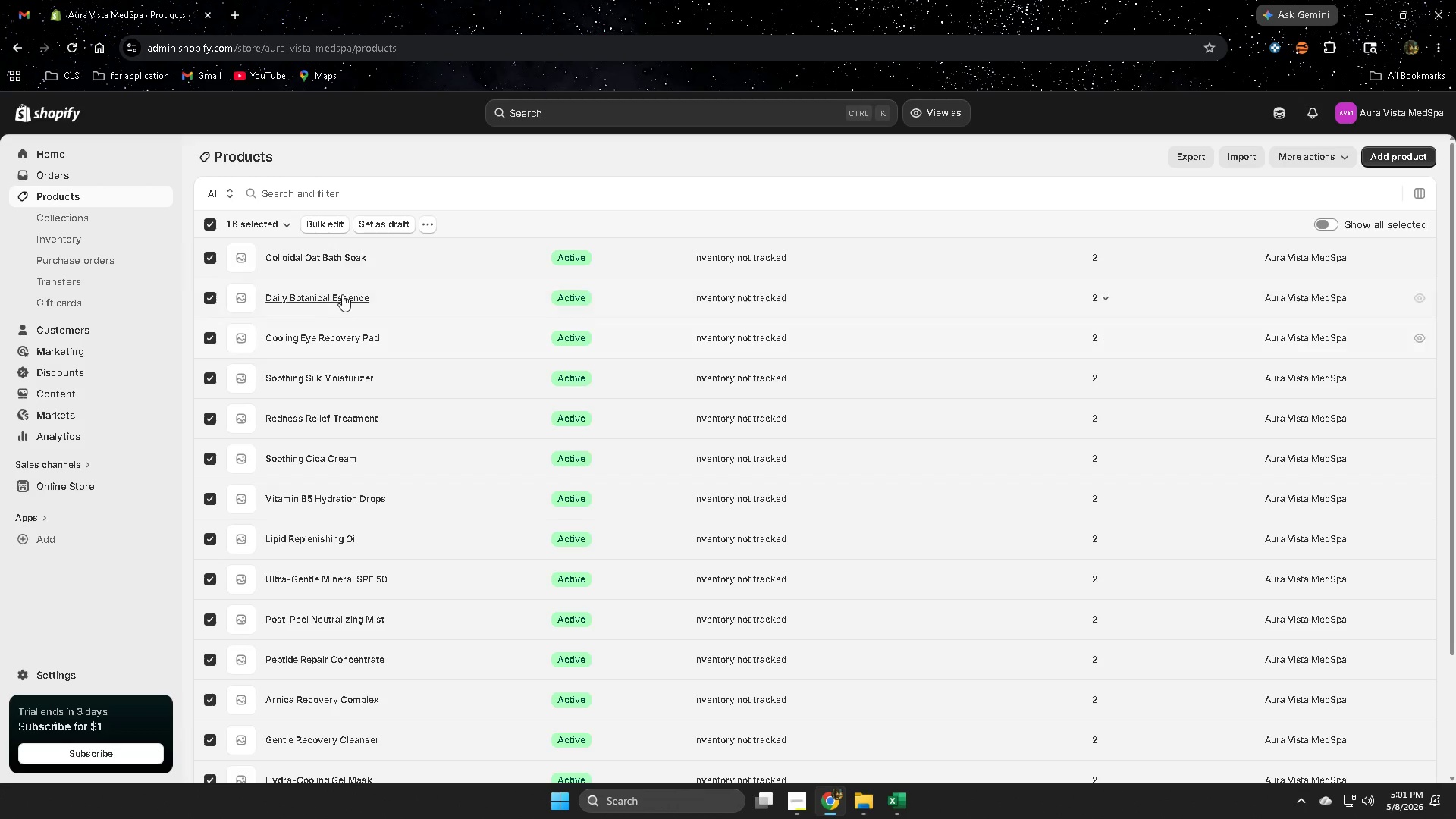 
left_click([210, 223])
 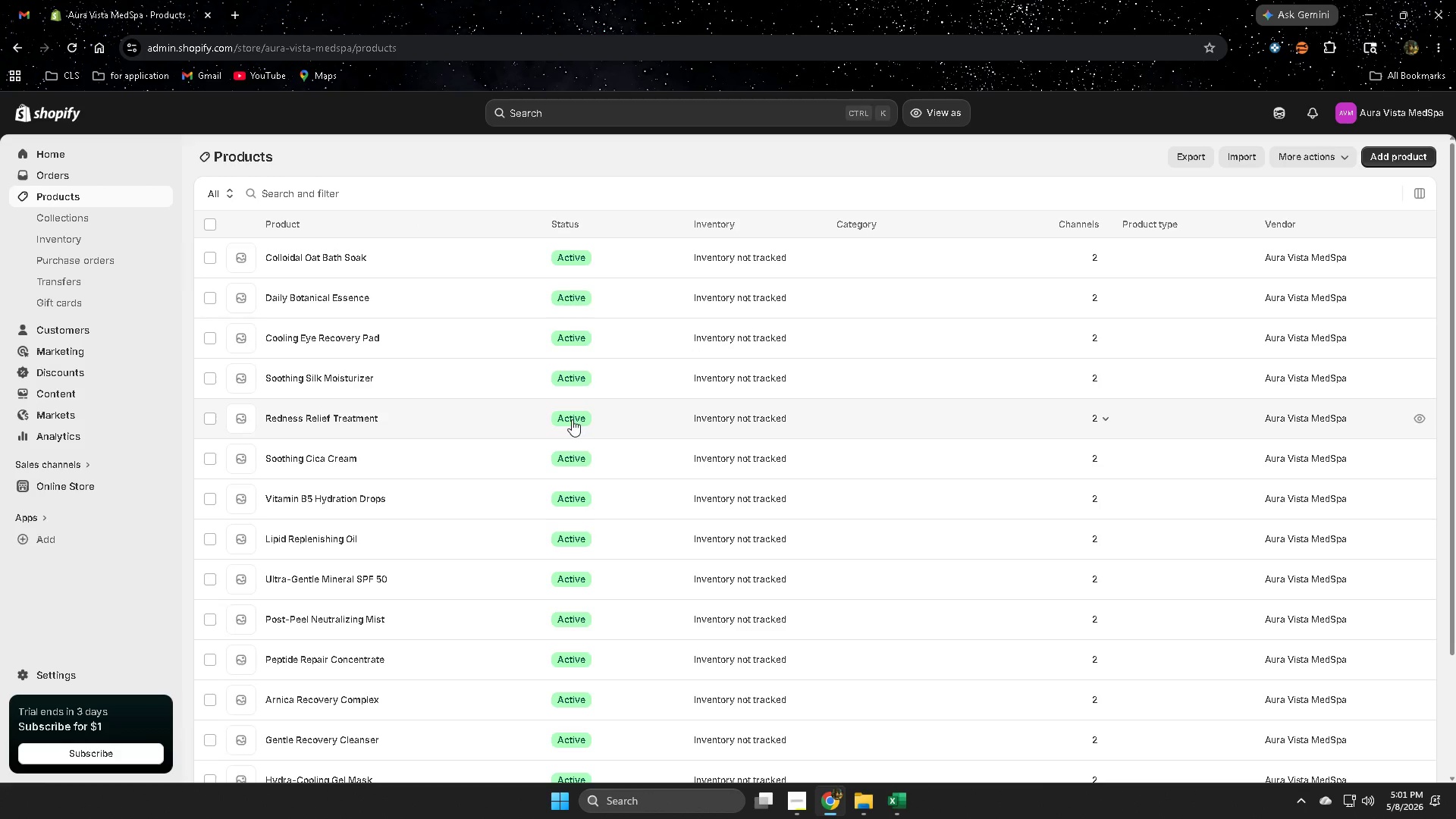 
scroll: coordinate [572, 419], scroll_direction: down, amount: 4.0
 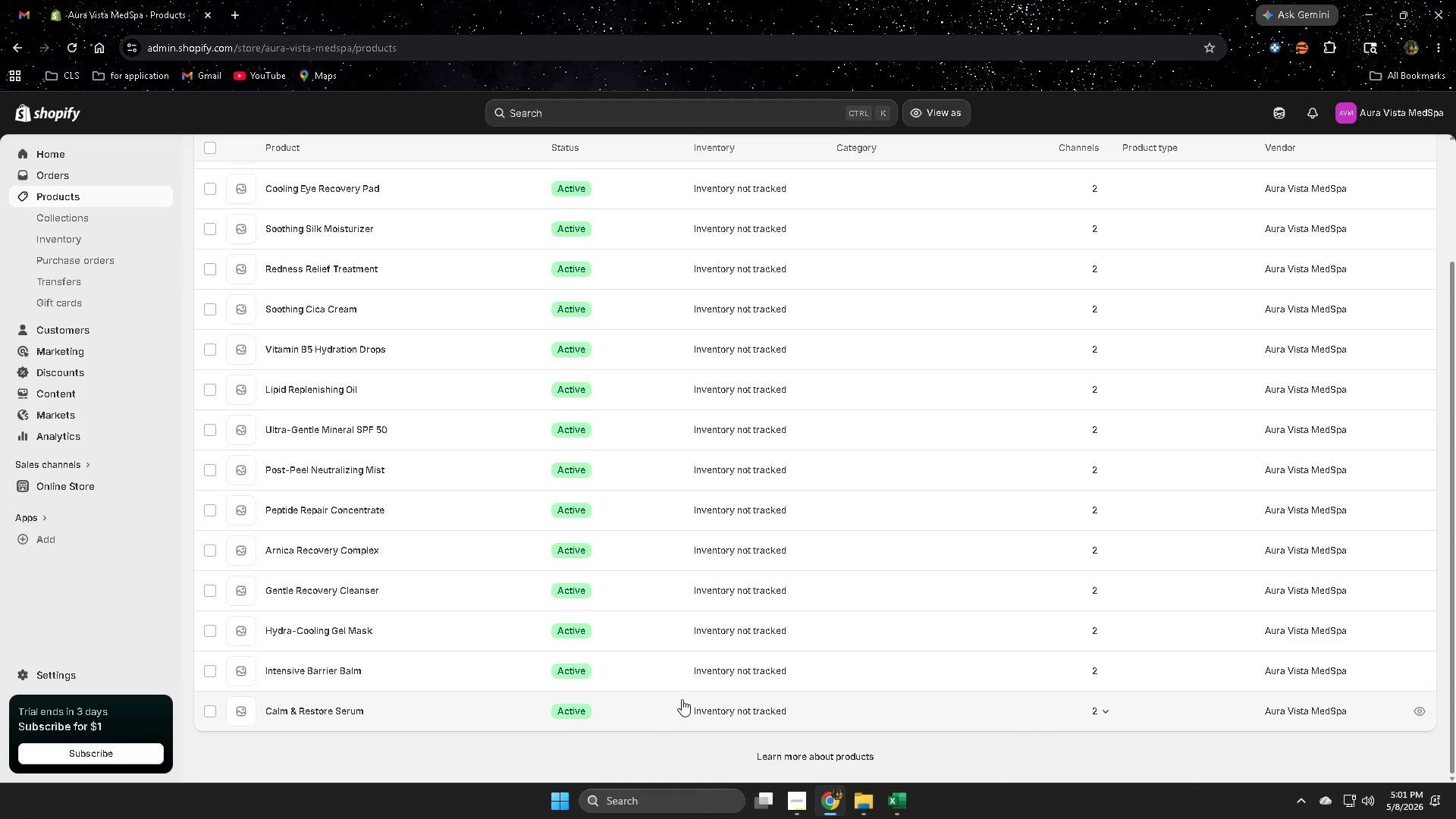 
left_click([209, 151])
 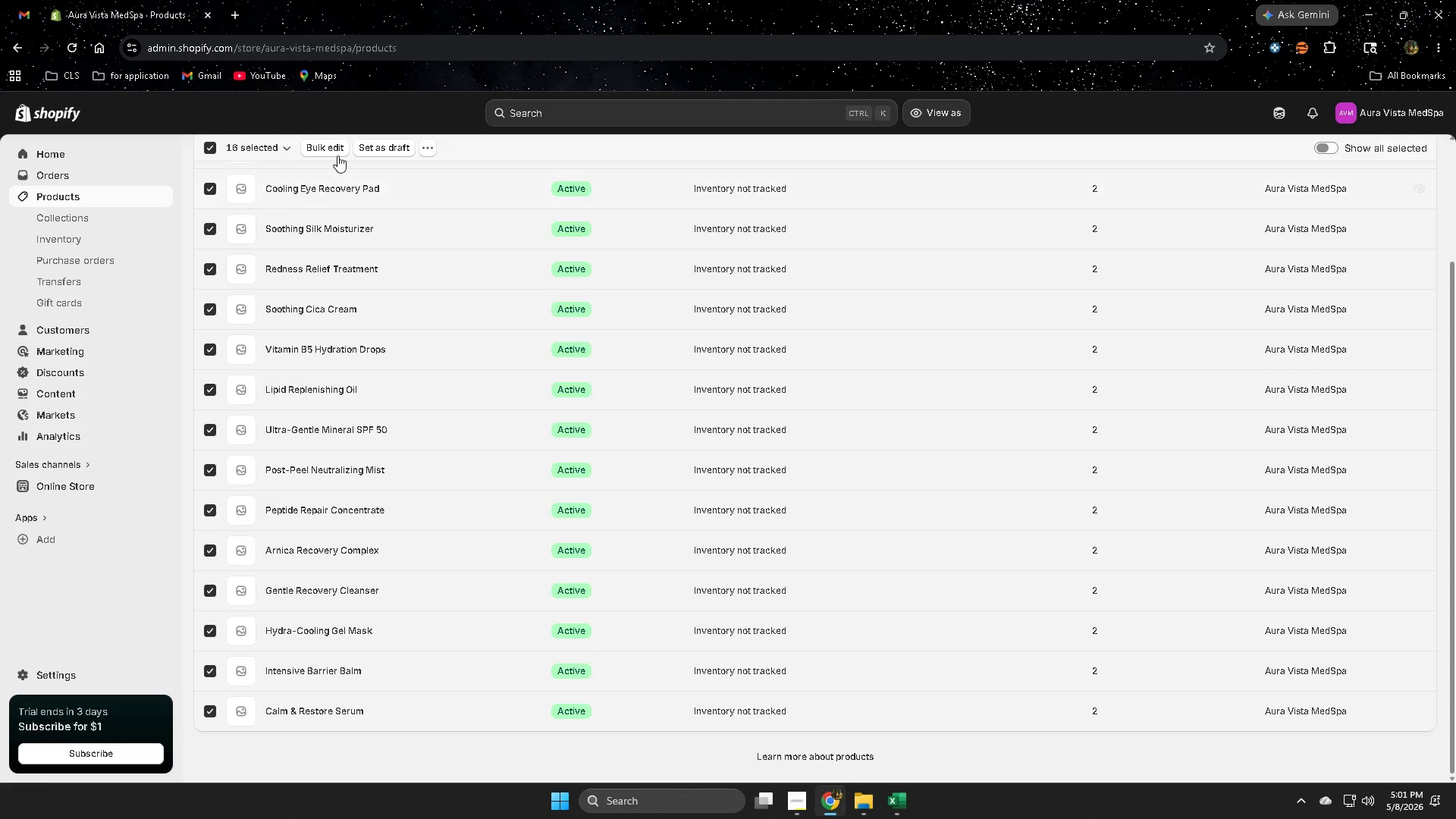 
left_click([331, 149])
 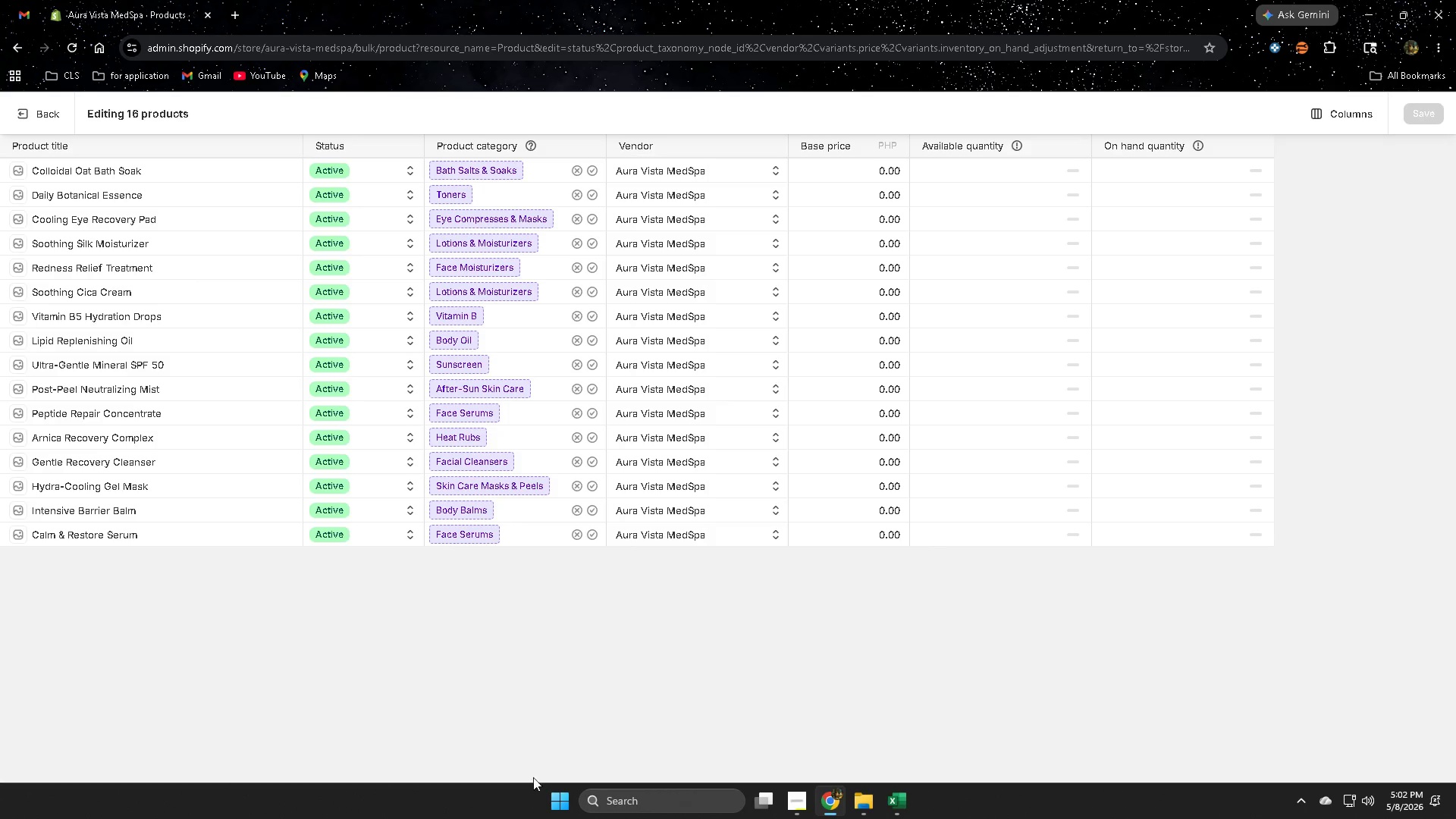 
wait(7.09)
 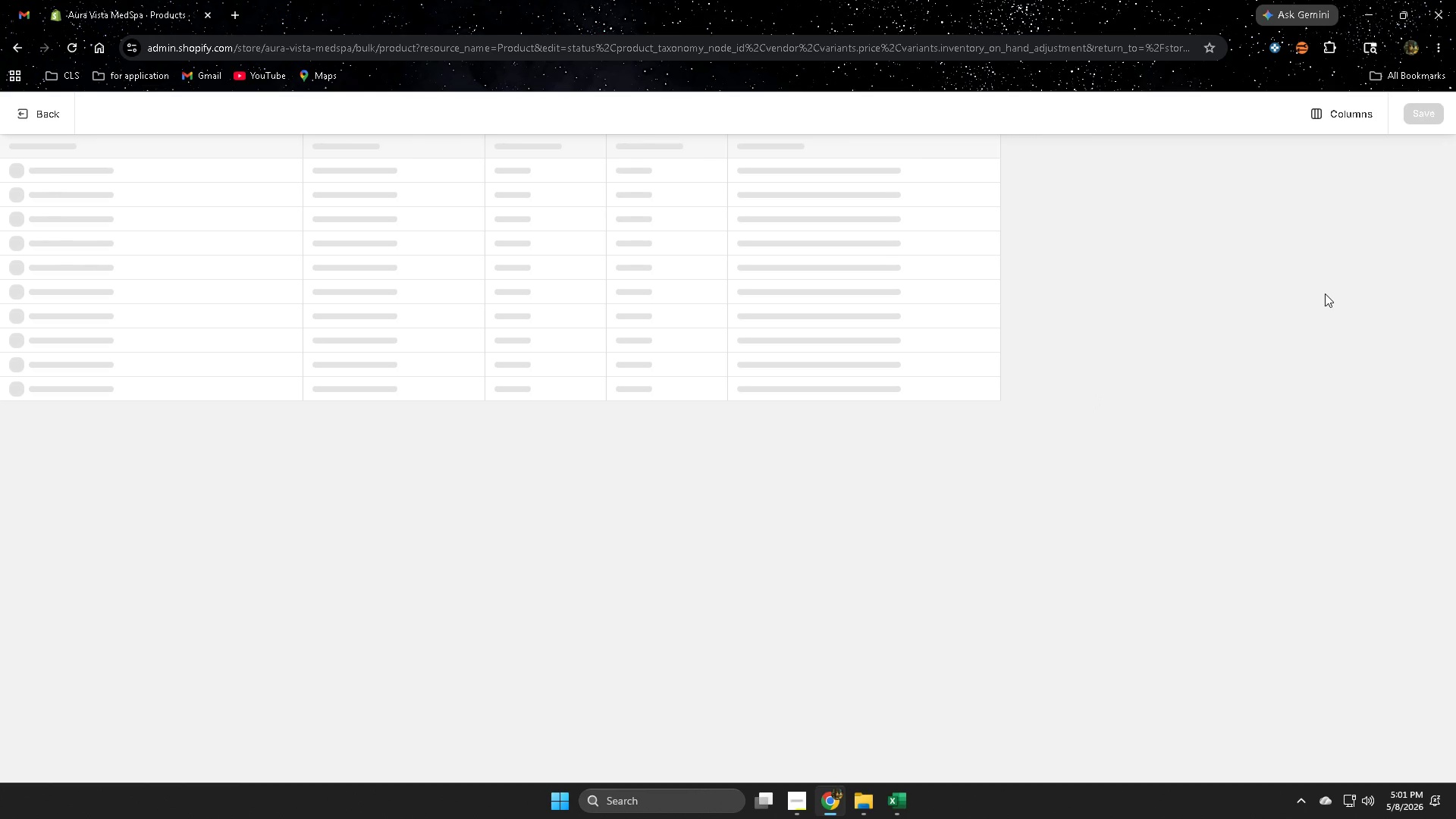 
left_click([803, 799])